 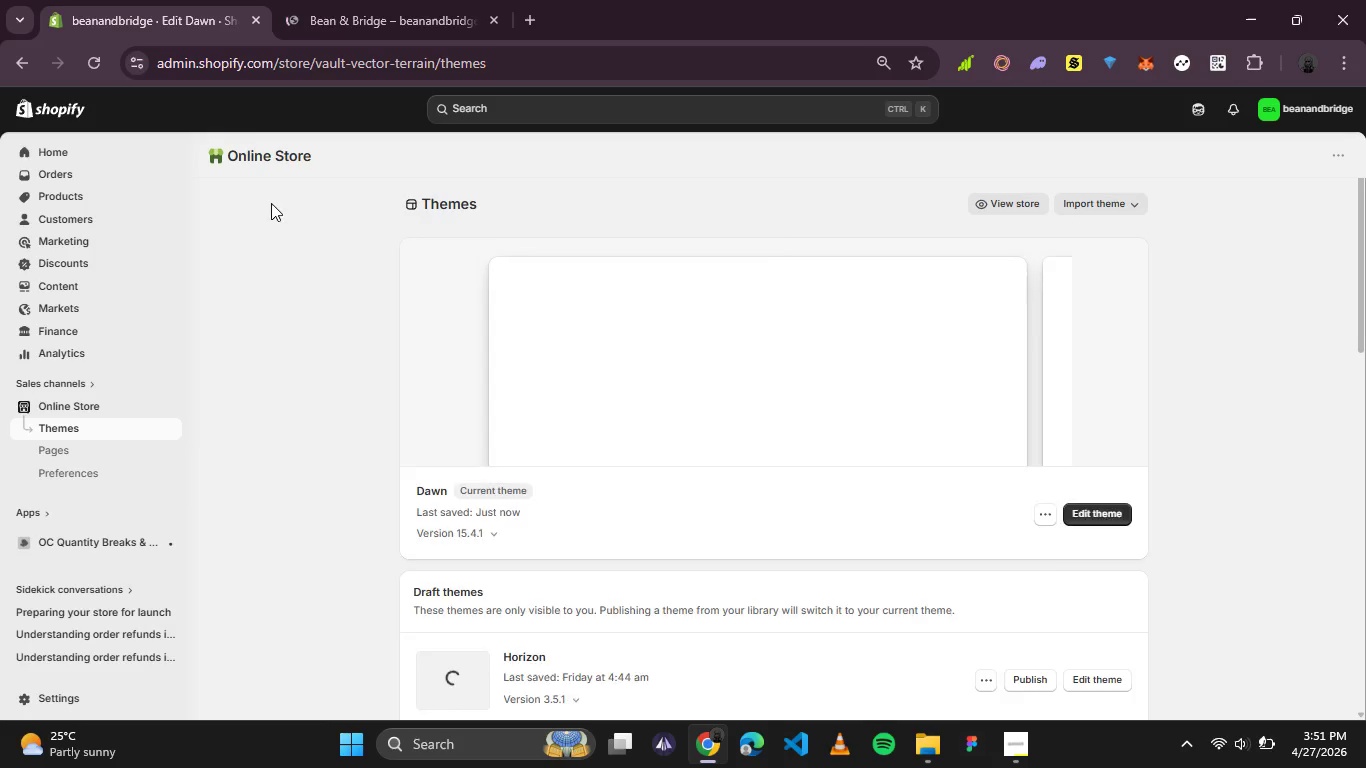 
left_click([1101, 569])
 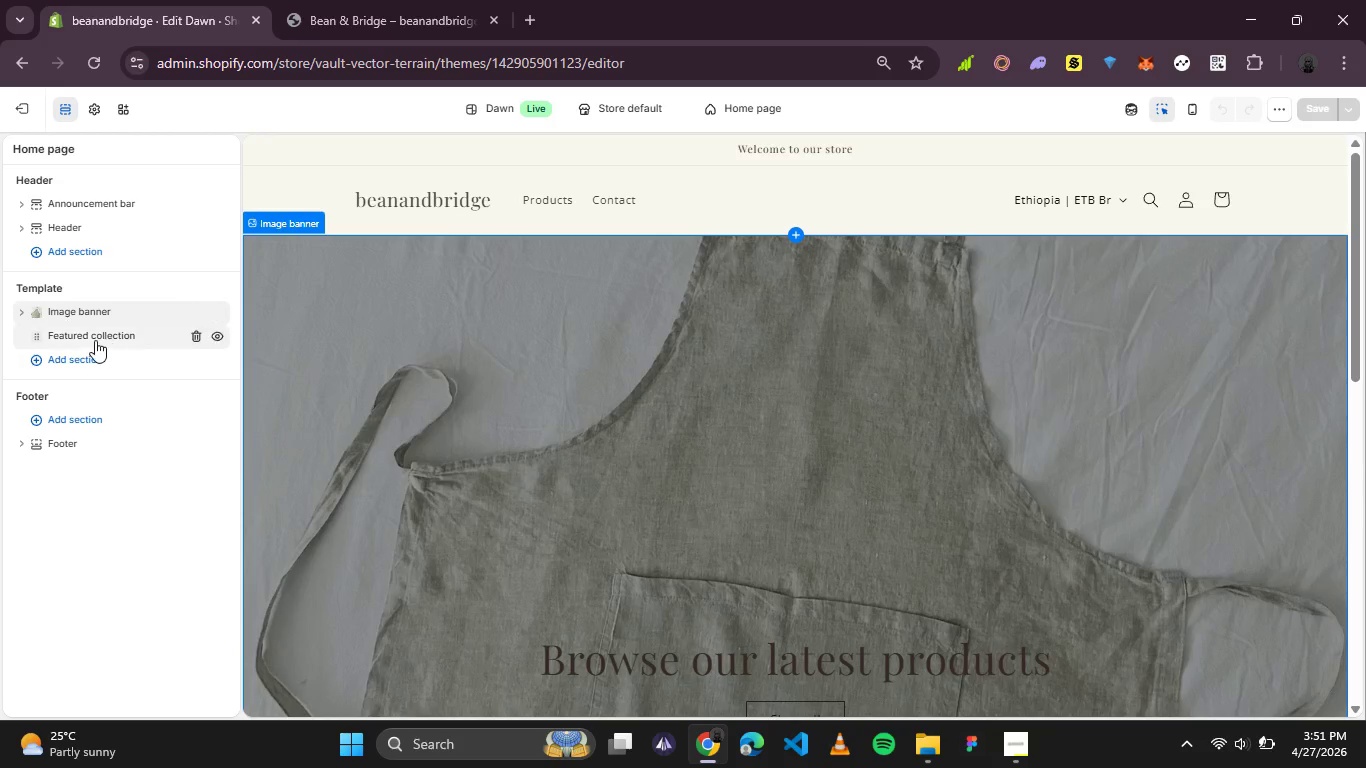 
wait(5.93)
 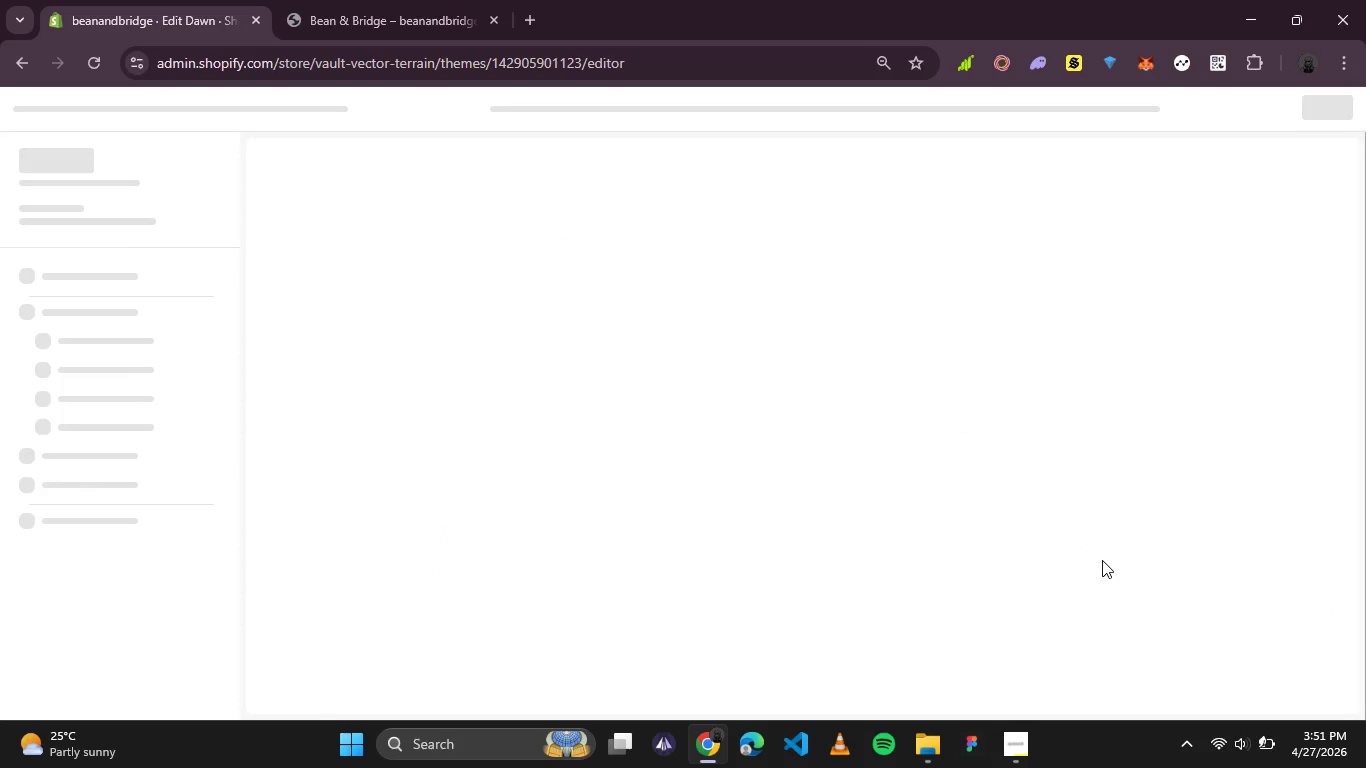 
mouse_move([75, 251])
 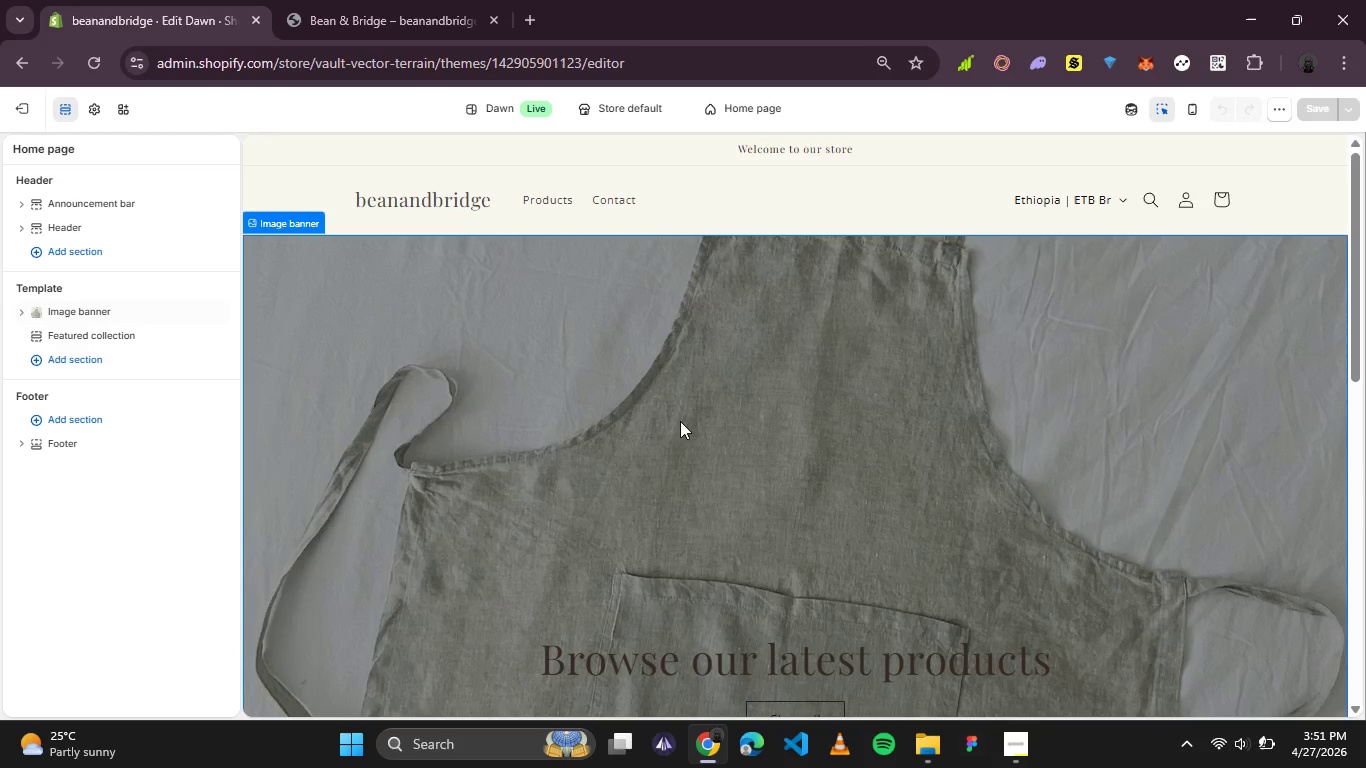 
scroll: coordinate [678, 428], scroll_direction: down, amount: 1.0
 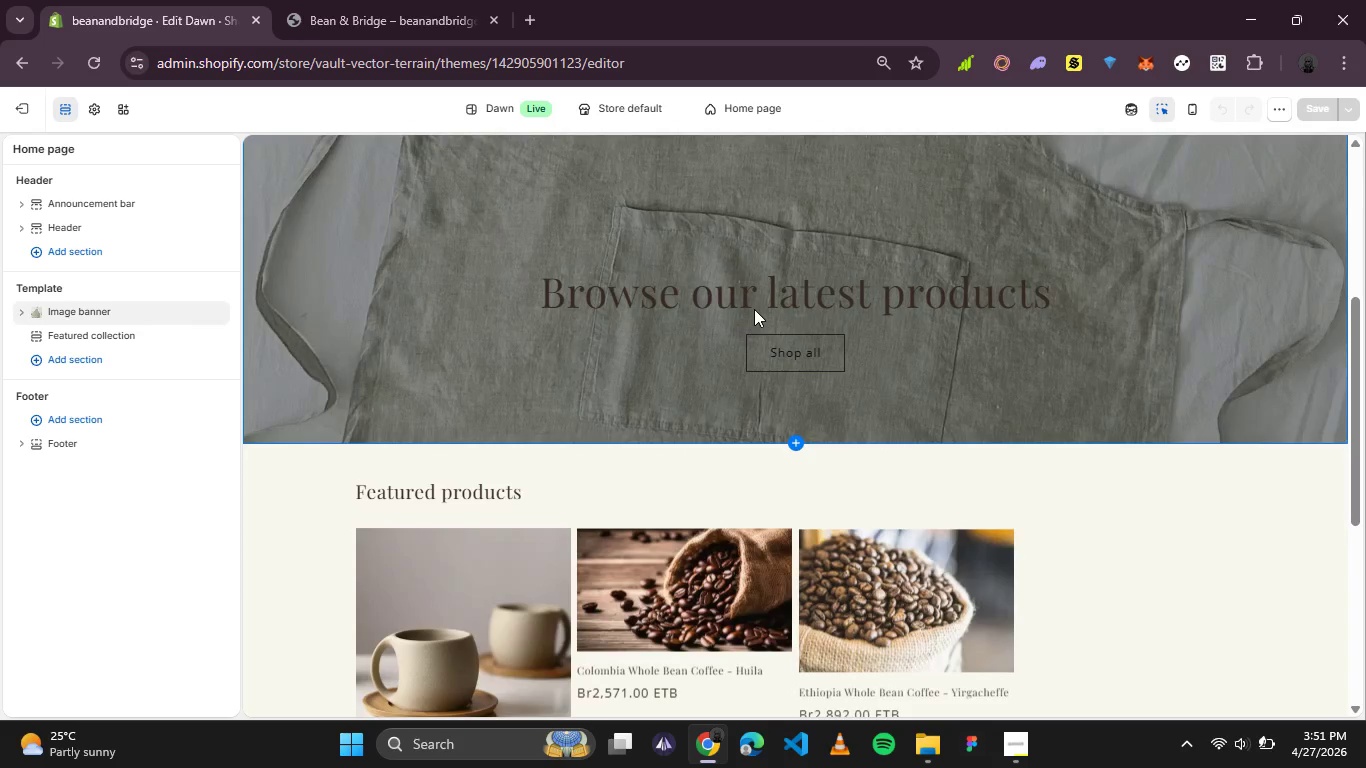 
left_click([756, 302])
 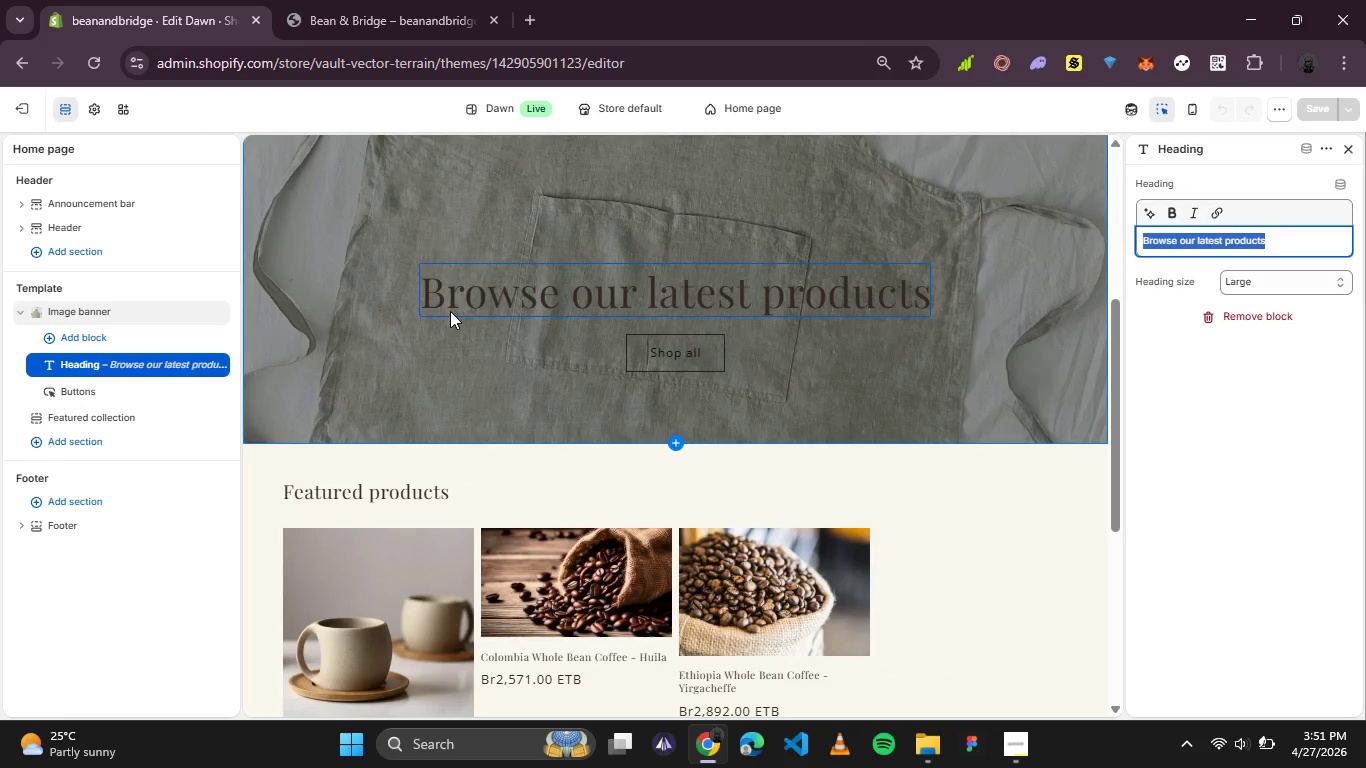 
scroll: coordinate [450, 311], scroll_direction: none, amount: 0.0
 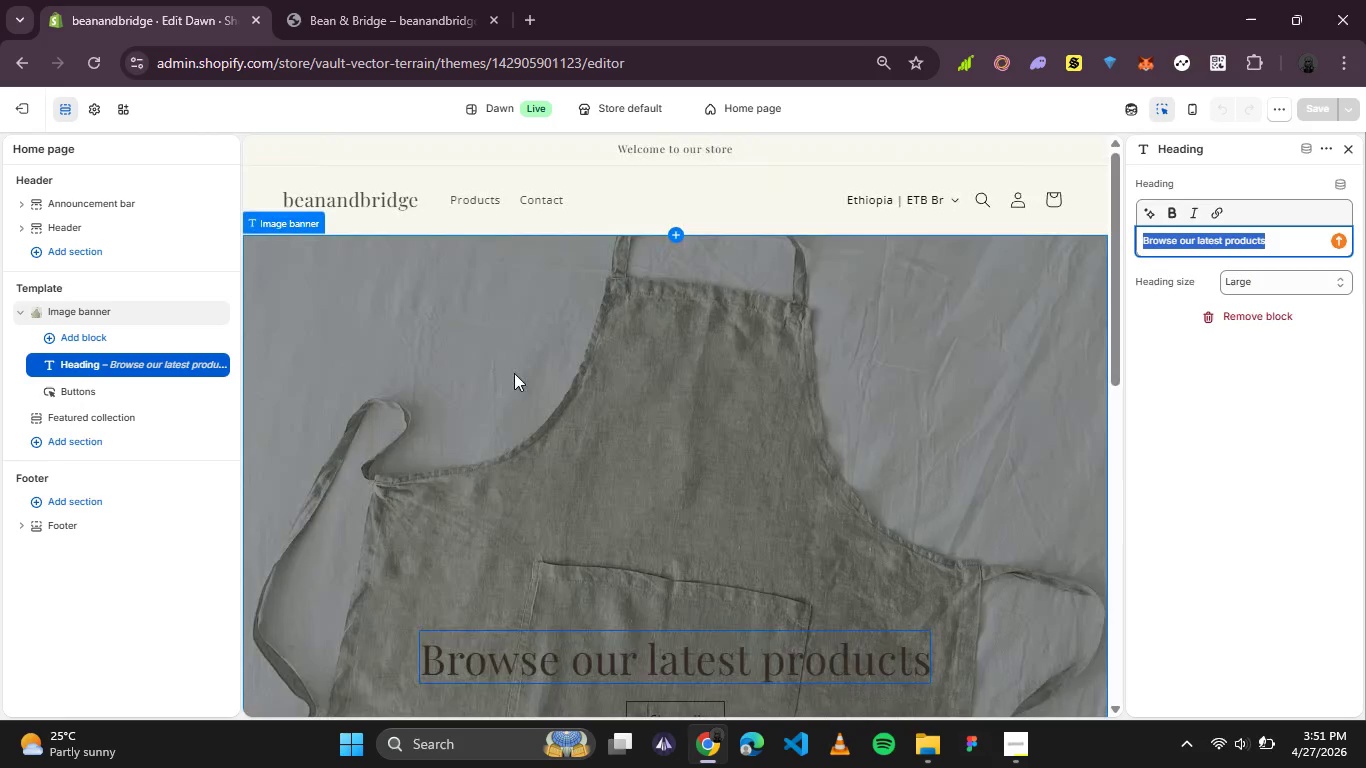 
left_click([514, 373])
 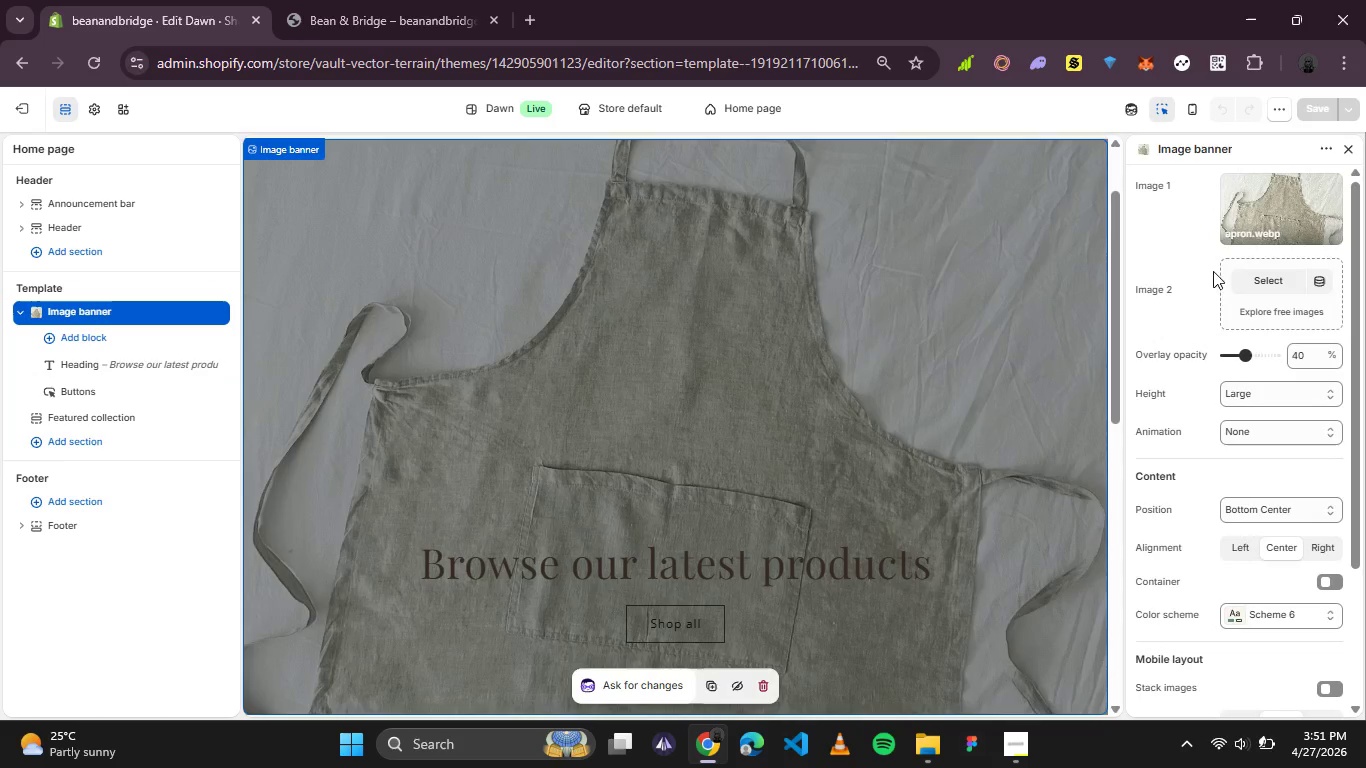 
left_click([1272, 505])
 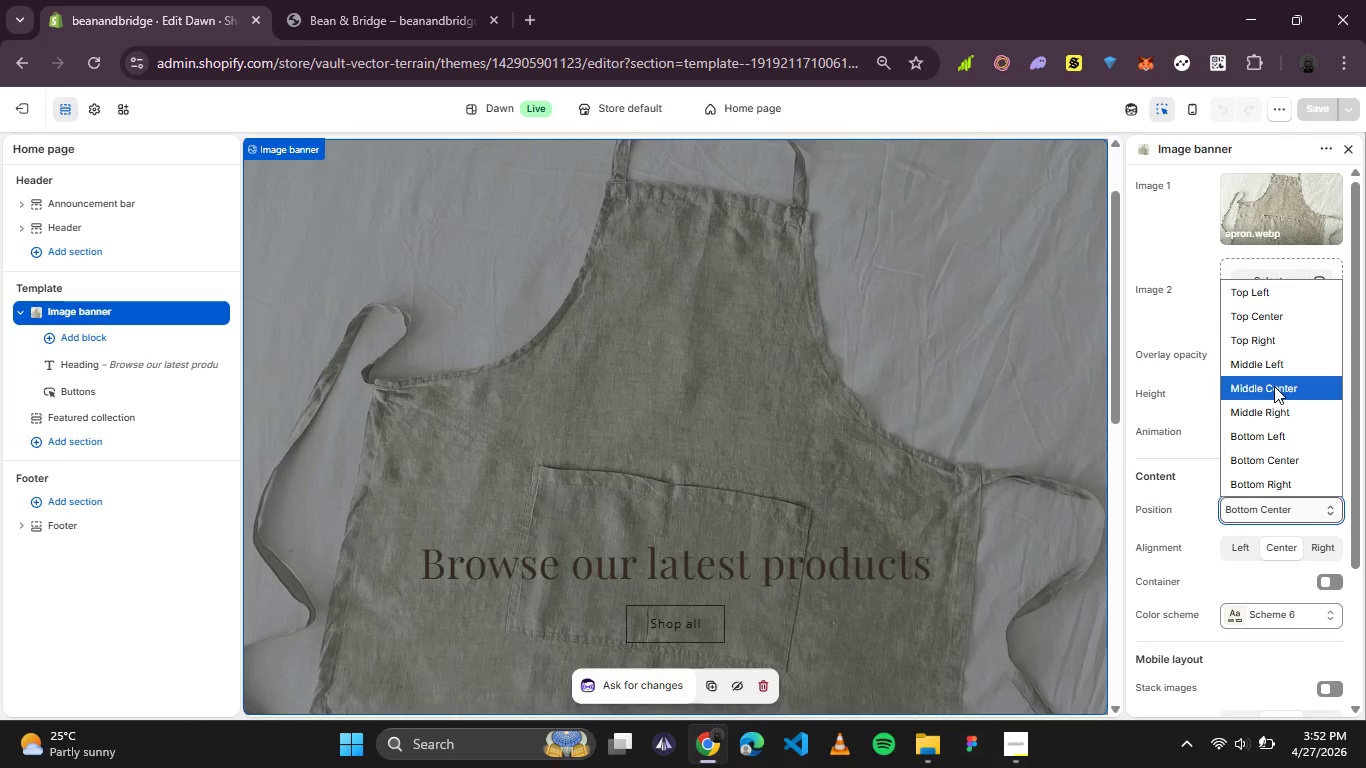 
left_click([1274, 386])
 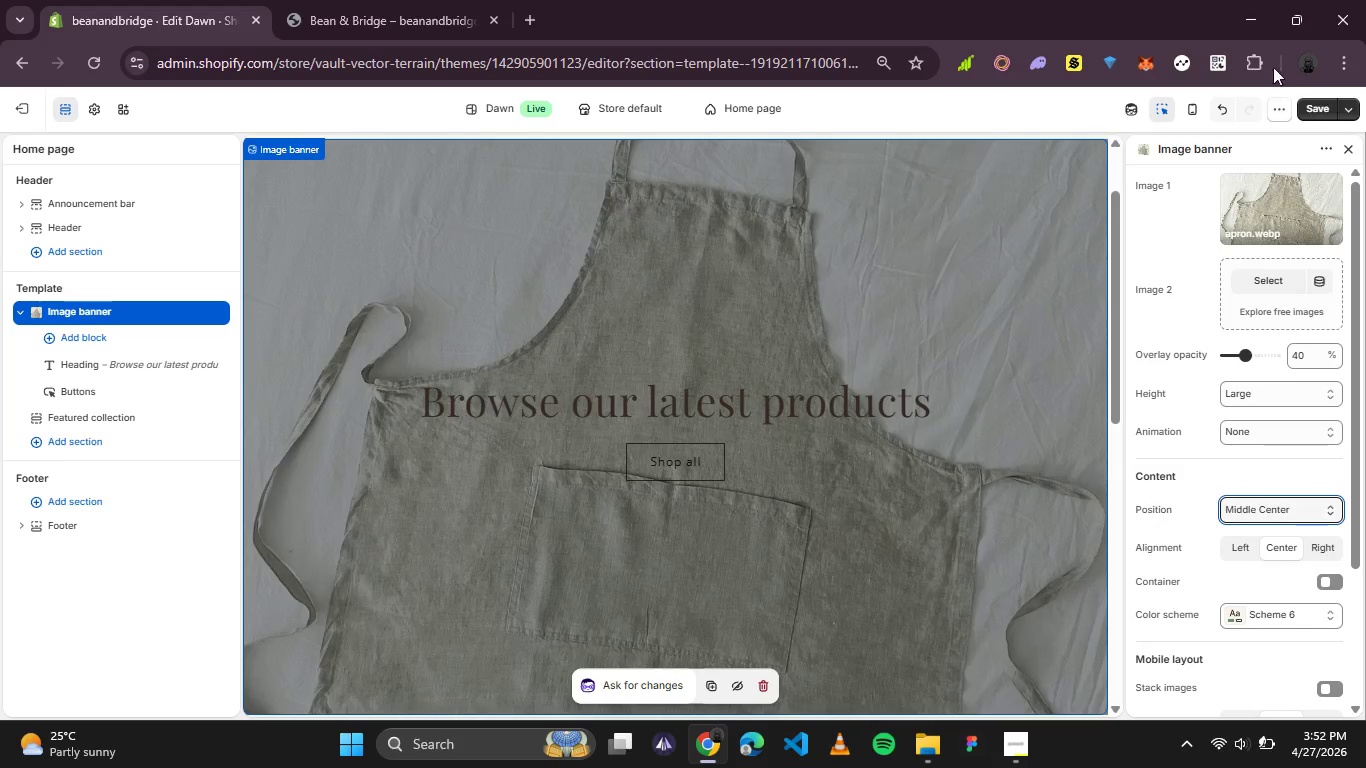 
left_click([1320, 99])
 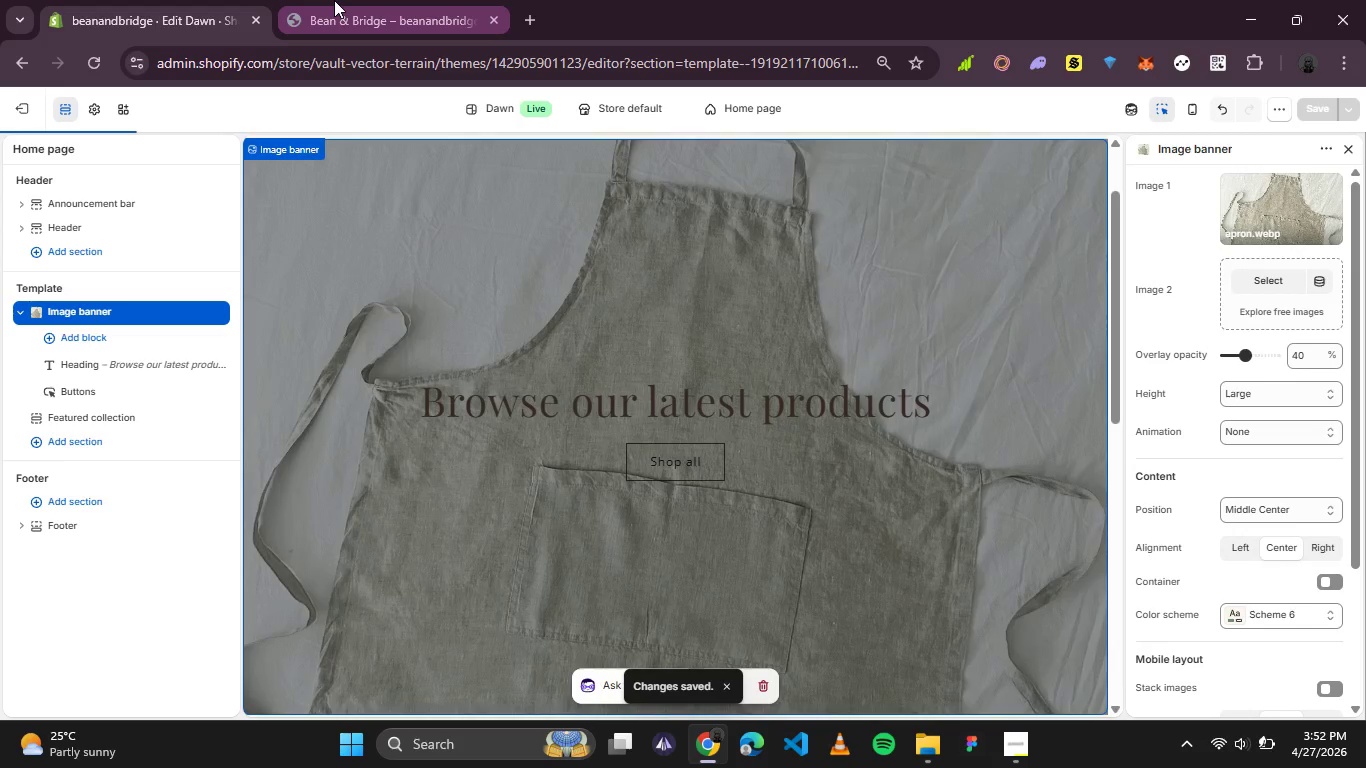 
left_click([334, 0])
 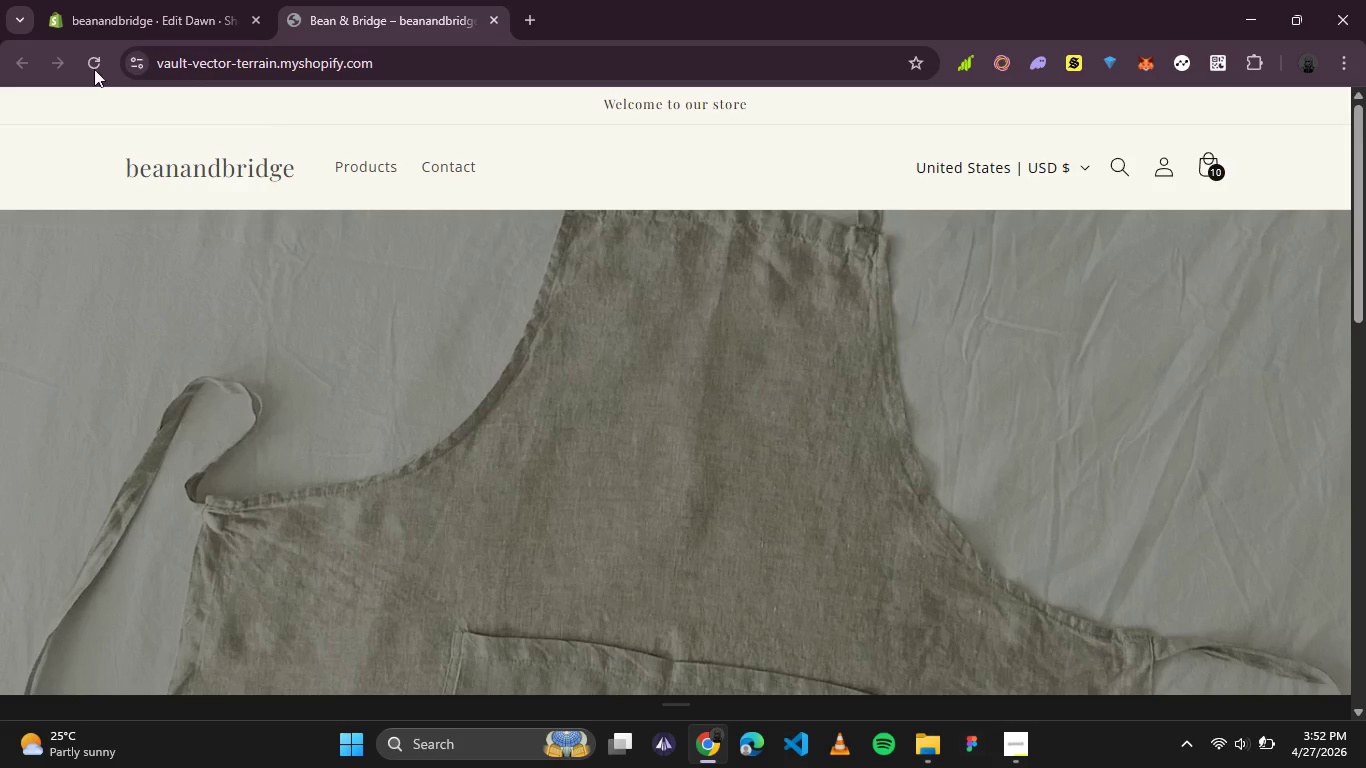 
left_click([94, 69])
 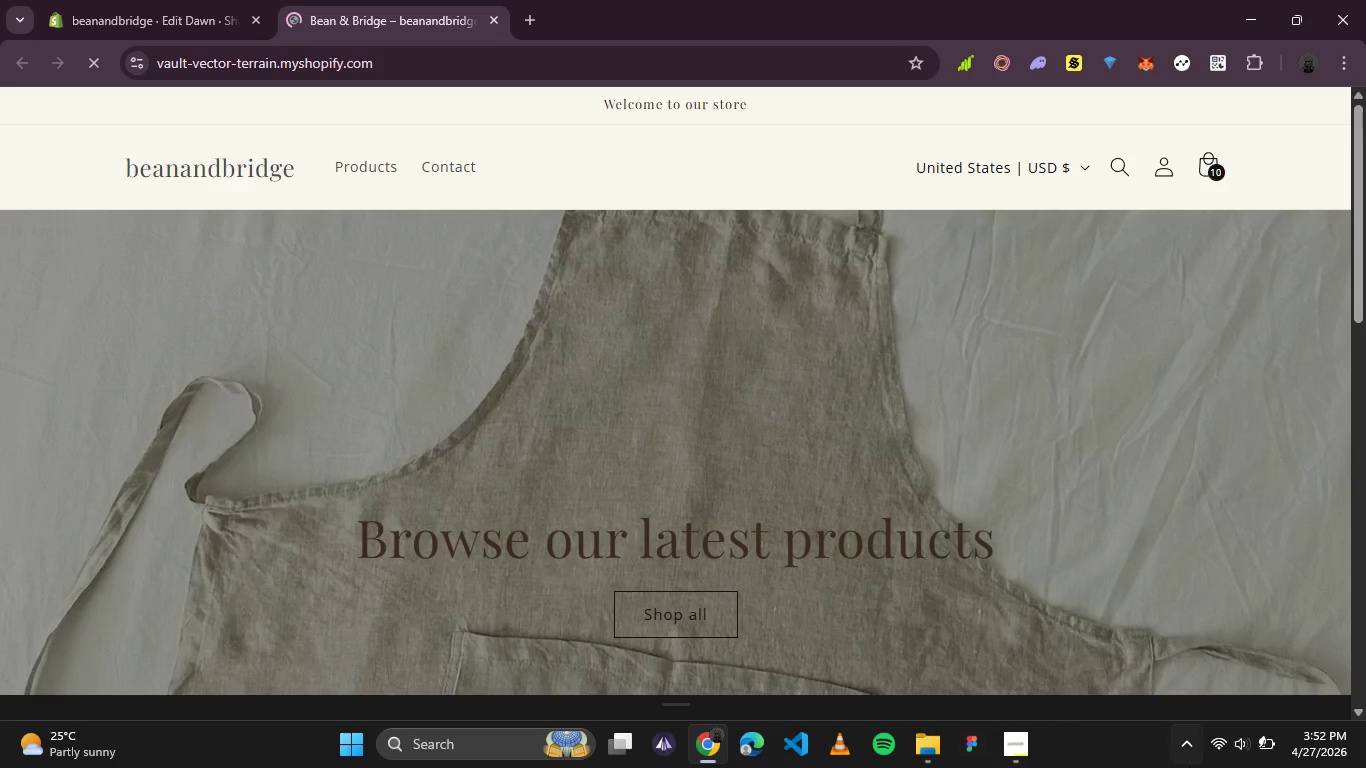 
key(PrintScreen)
 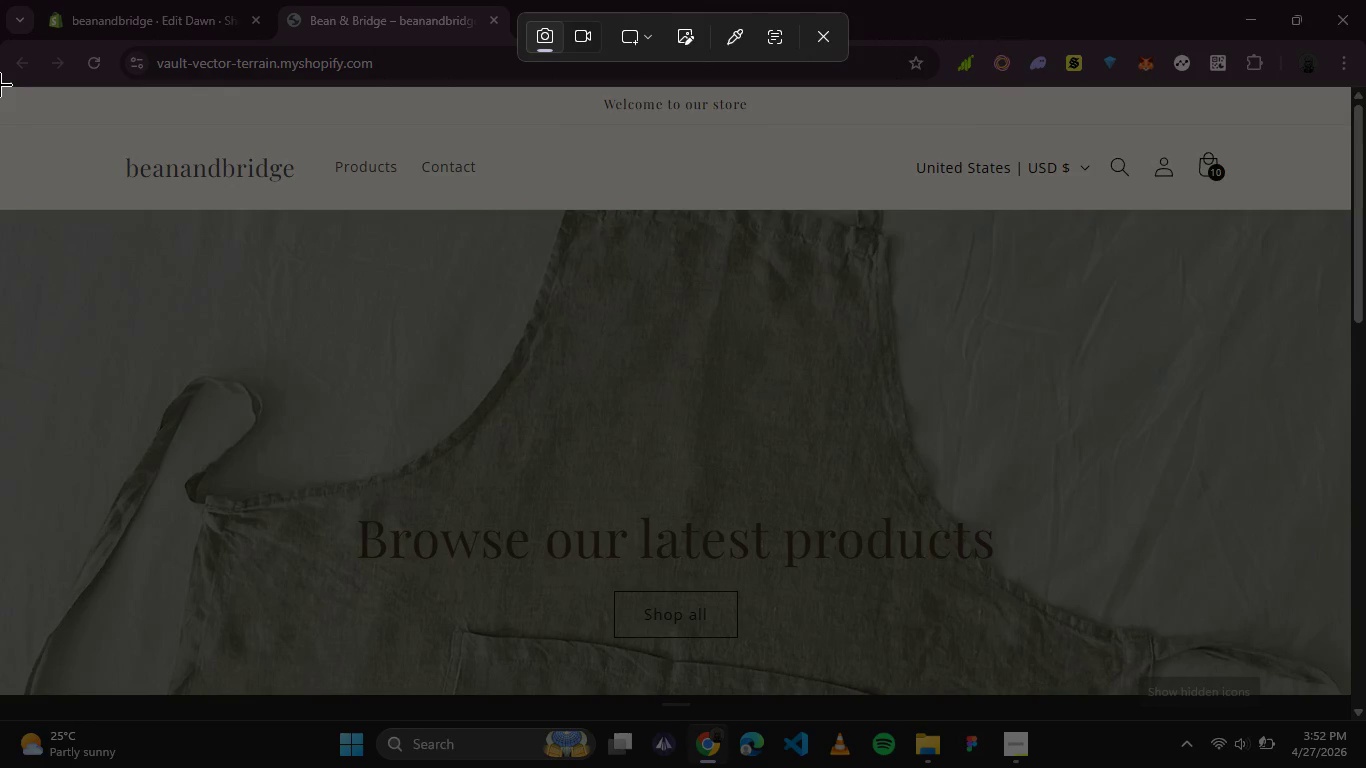 
left_click_drag(start_coordinate=[0, 88], to_coordinate=[1347, 694])
 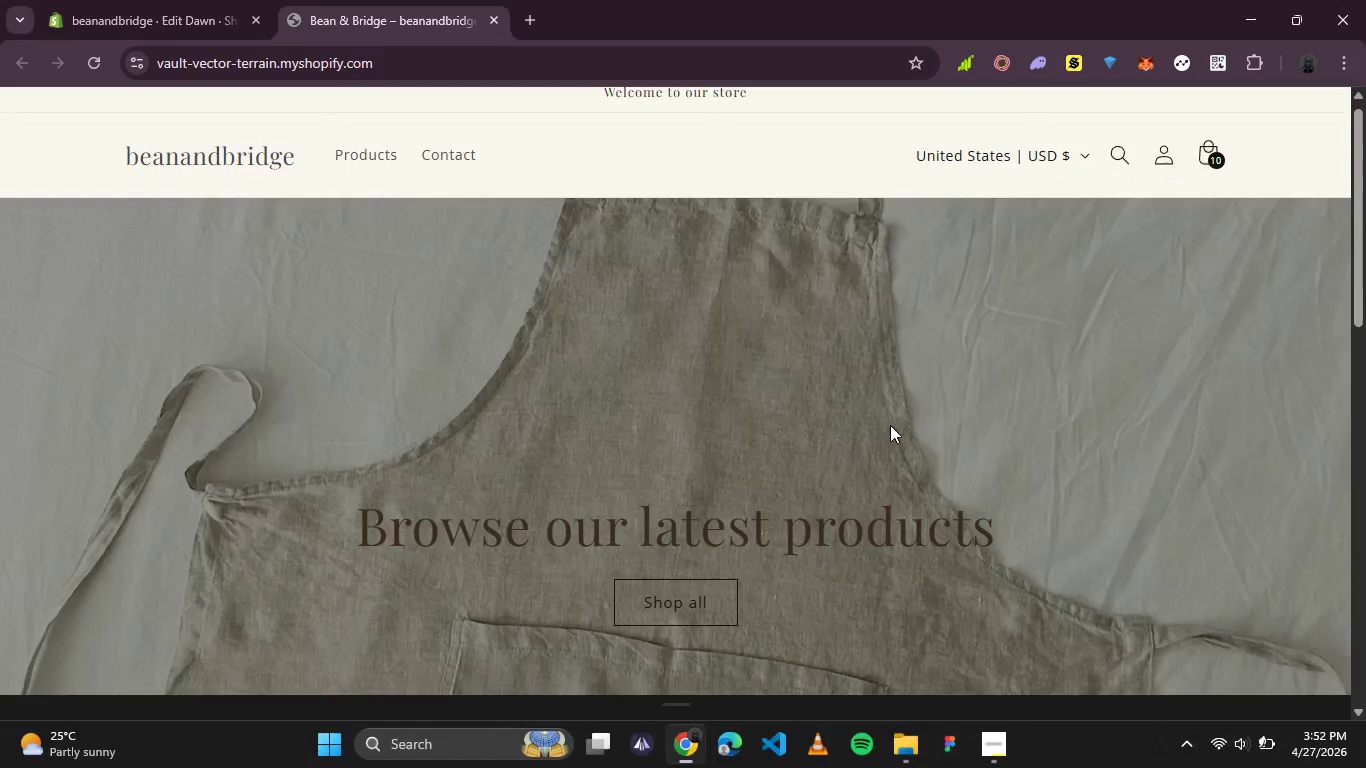 
scroll: coordinate [890, 425], scroll_direction: none, amount: 0.0
 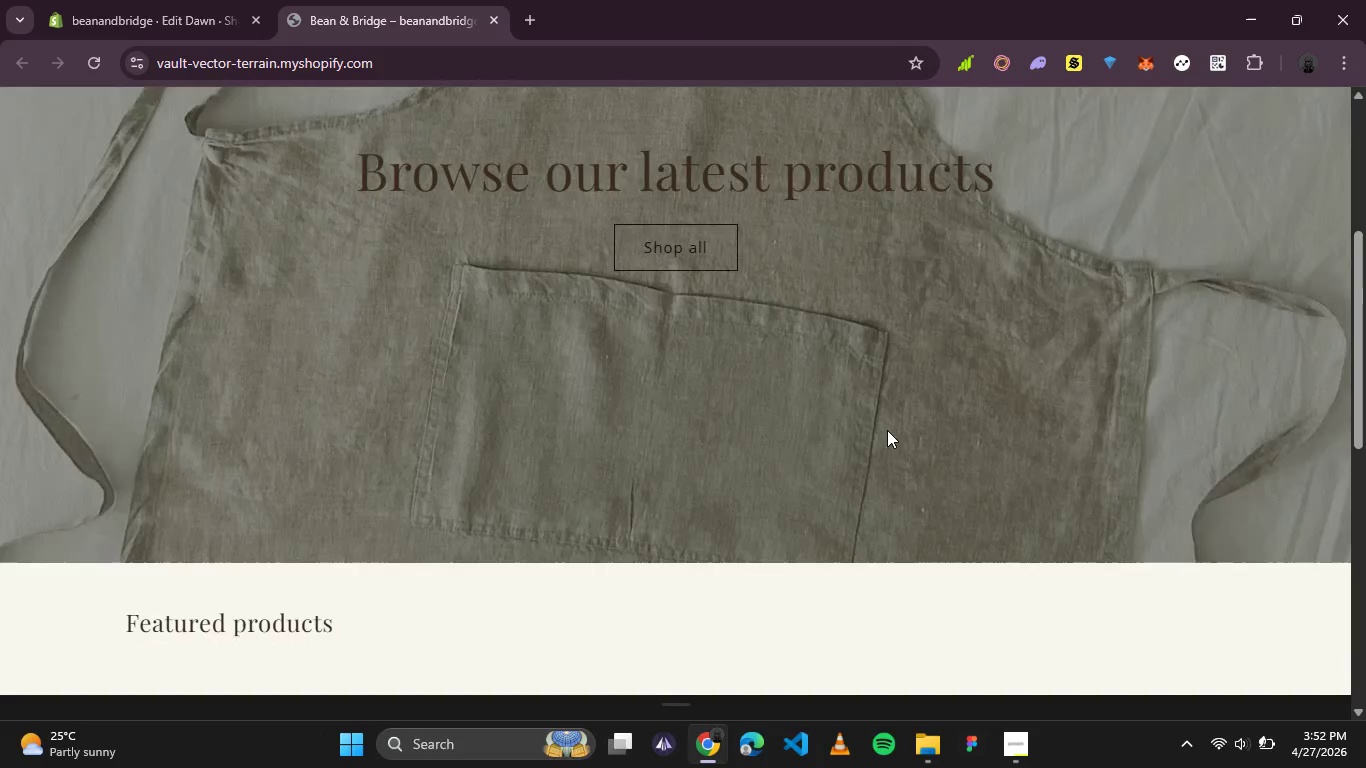 
scroll: coordinate [887, 430], scroll_direction: down, amount: 1.0
 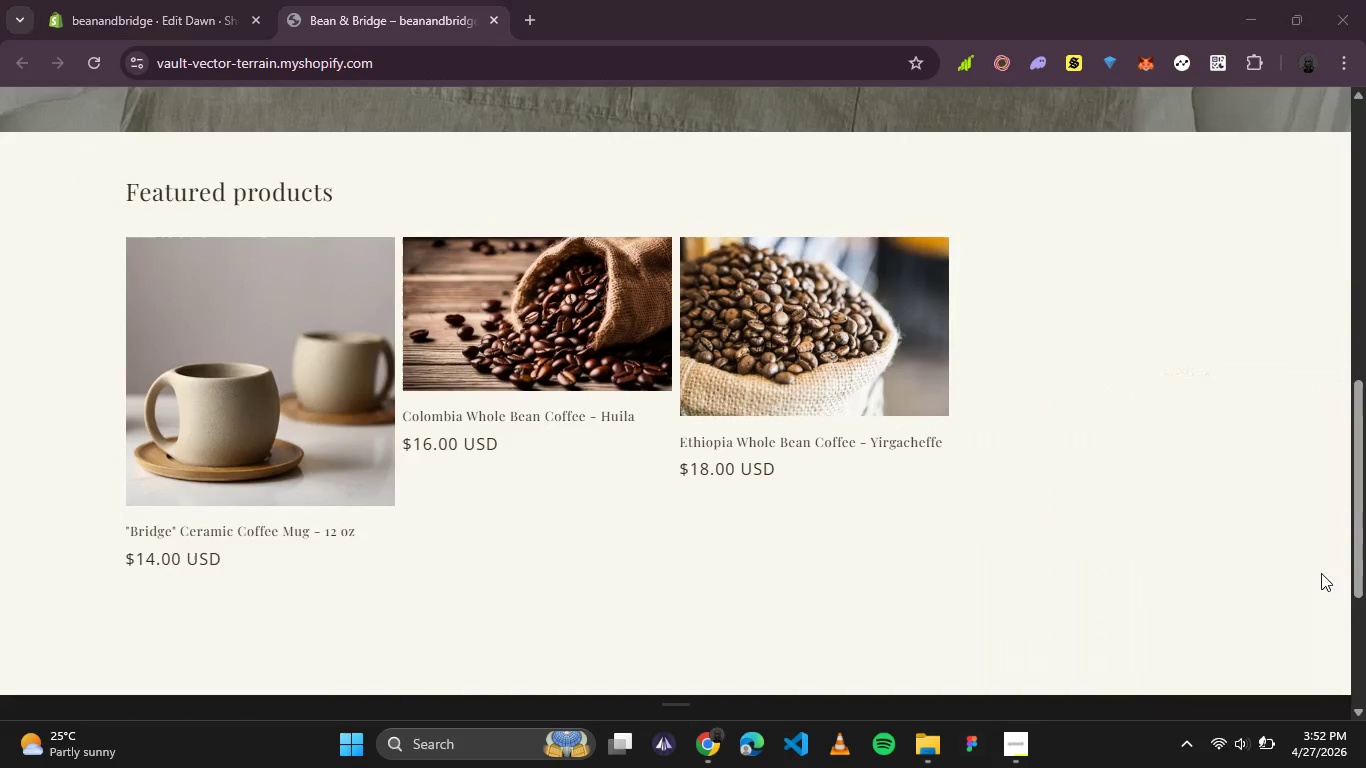 
key(PrintScreen)
 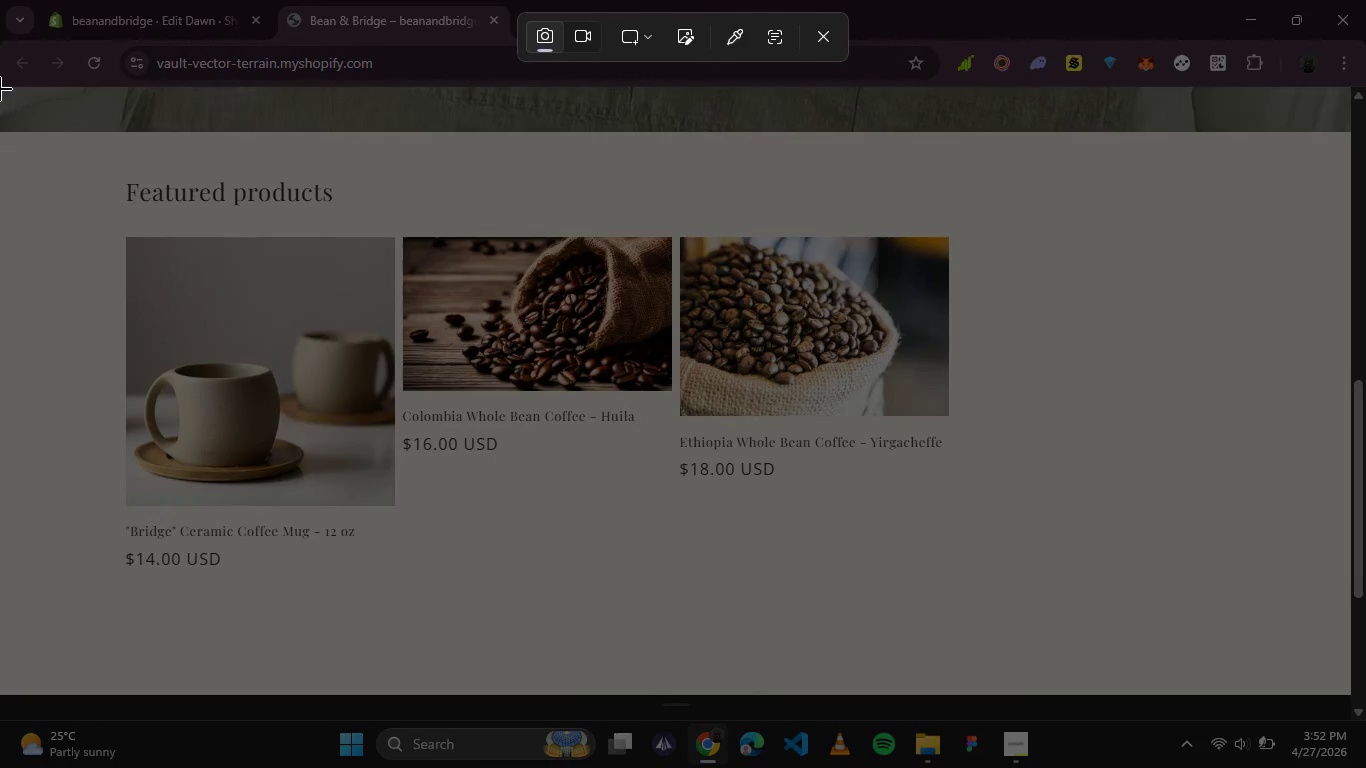 
left_click_drag(start_coordinate=[0, 88], to_coordinate=[1349, 694])
 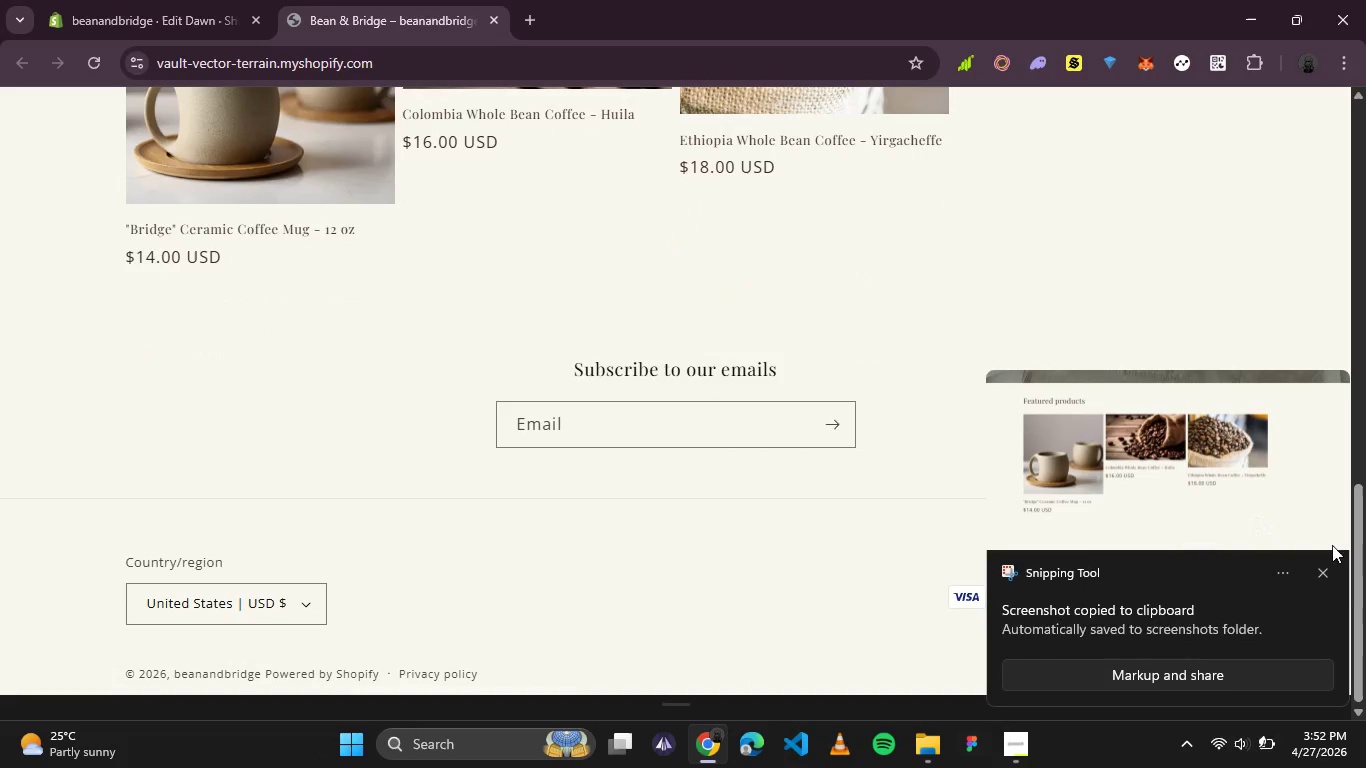 
left_click([1327, 574])
 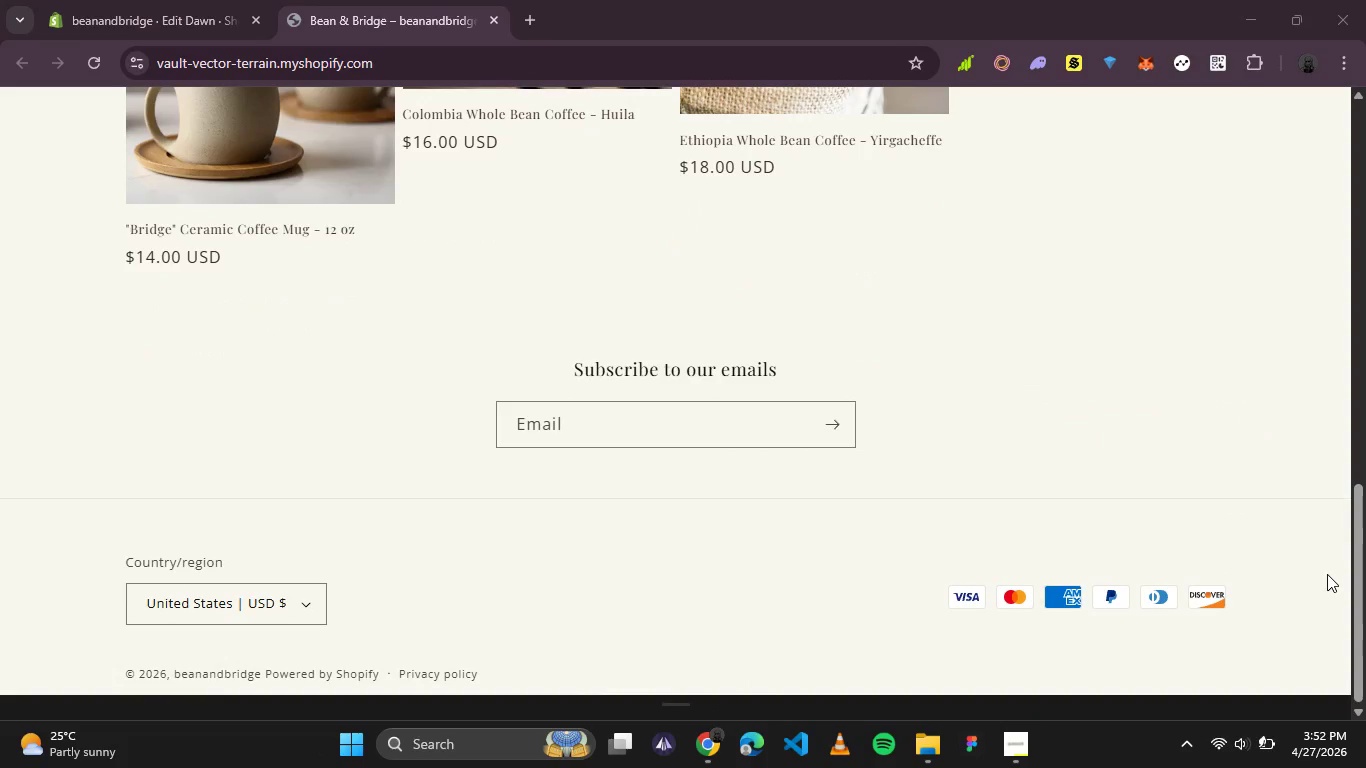 
key(PrintScreen)
 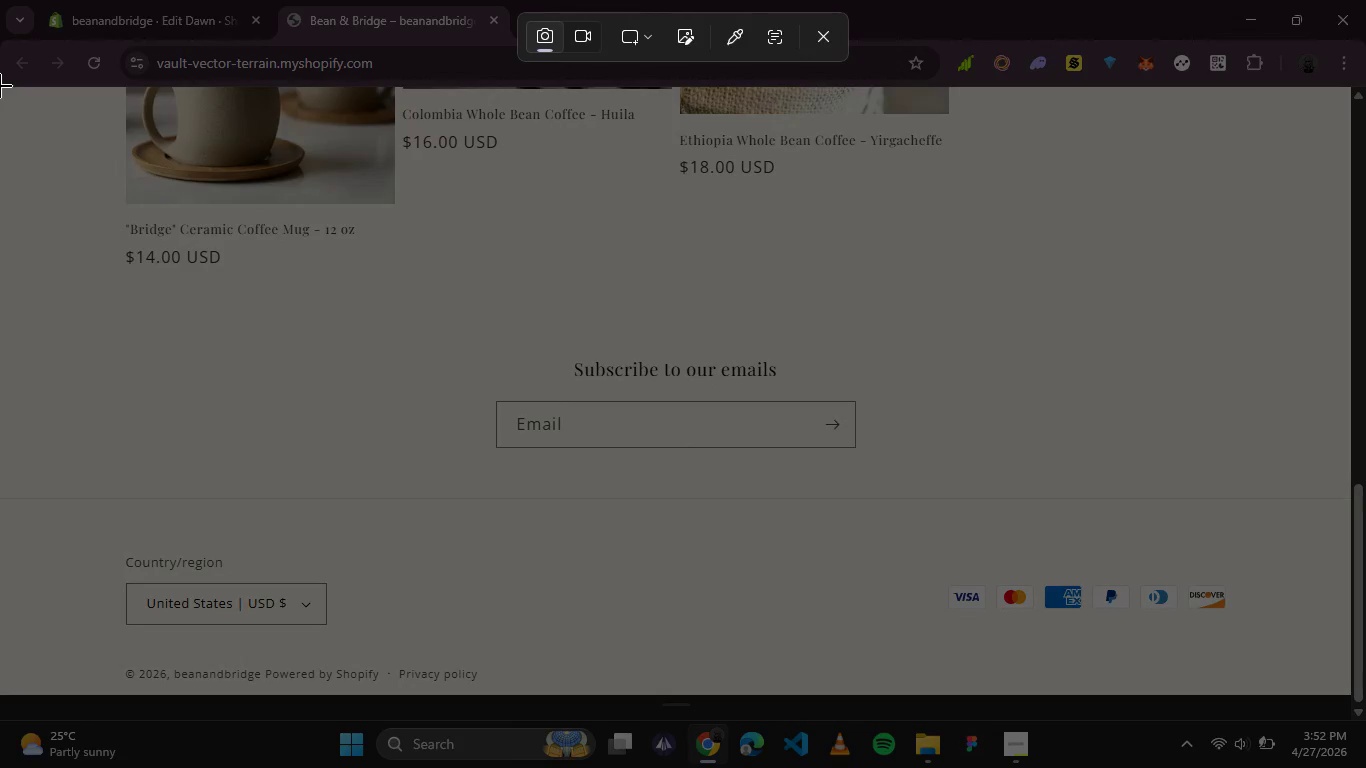 
left_click_drag(start_coordinate=[0, 90], to_coordinate=[1351, 695])
 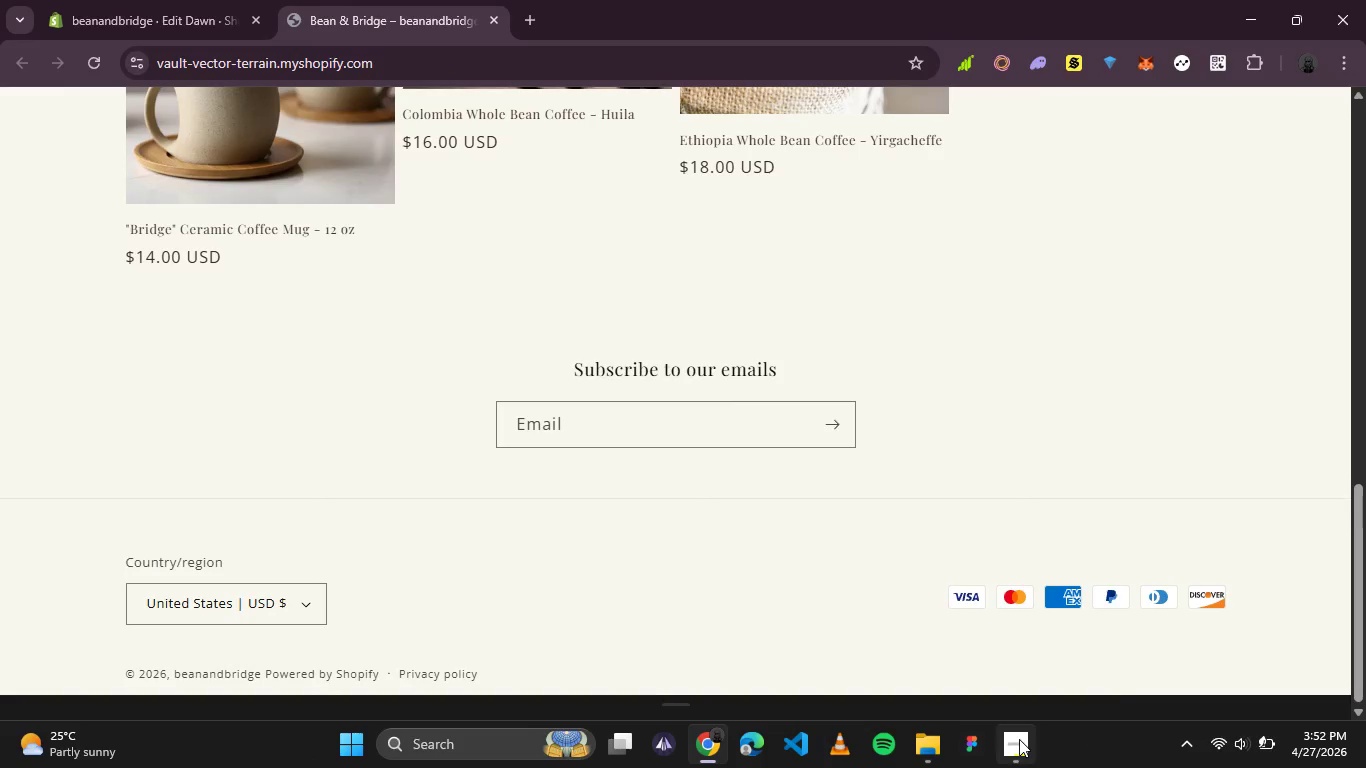 